 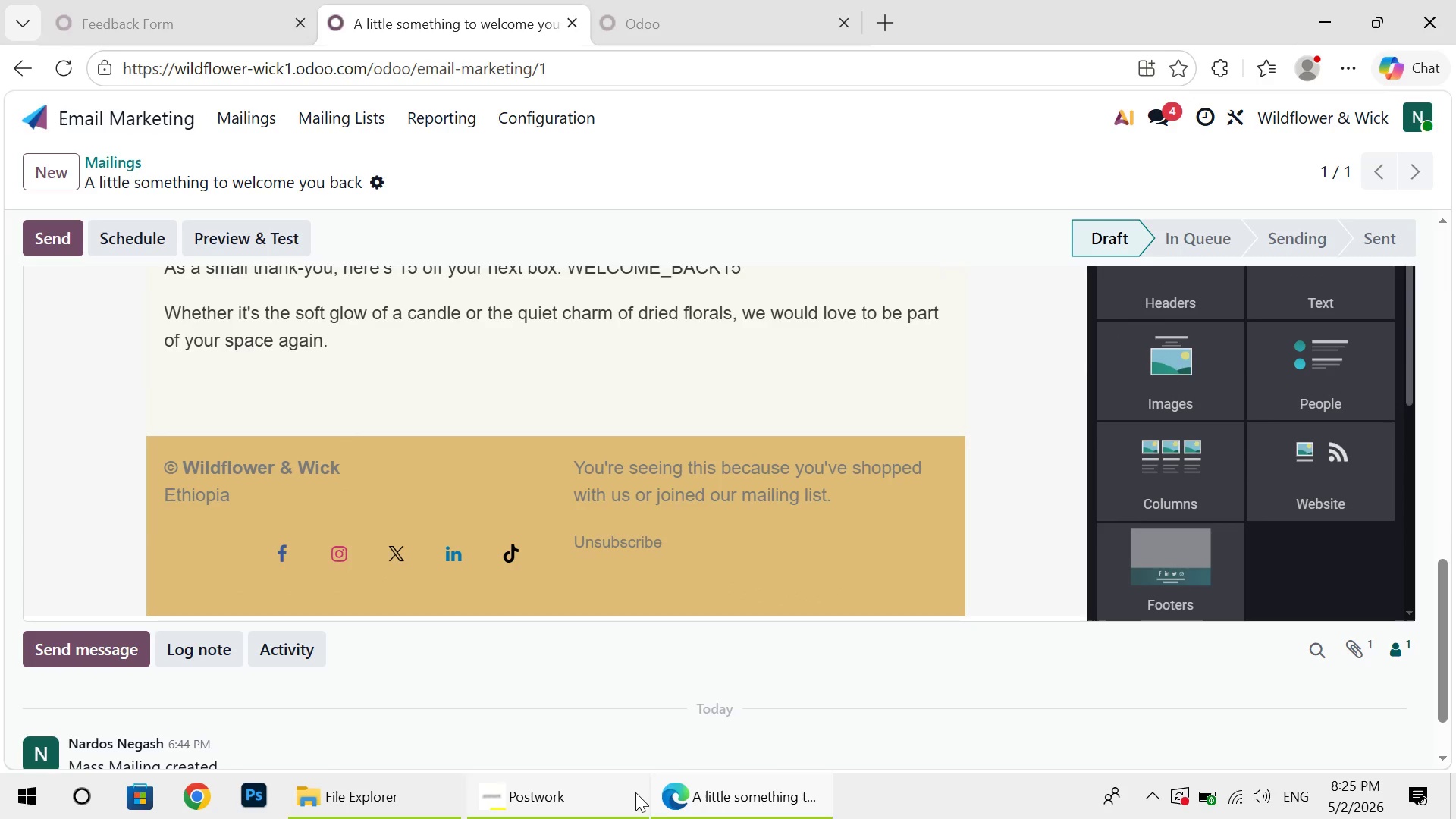 
left_click([712, 815])
 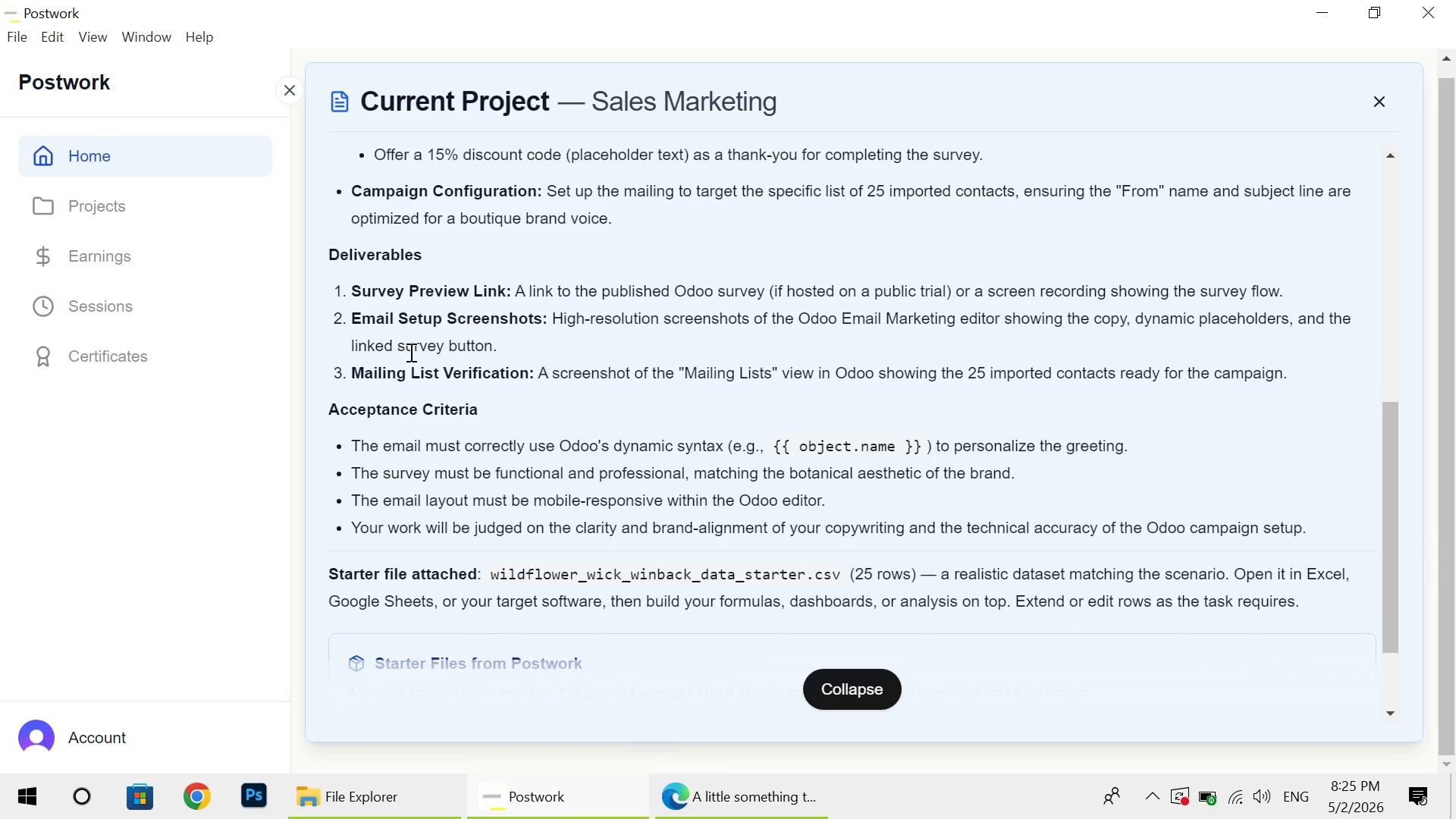 
wait(7.92)
 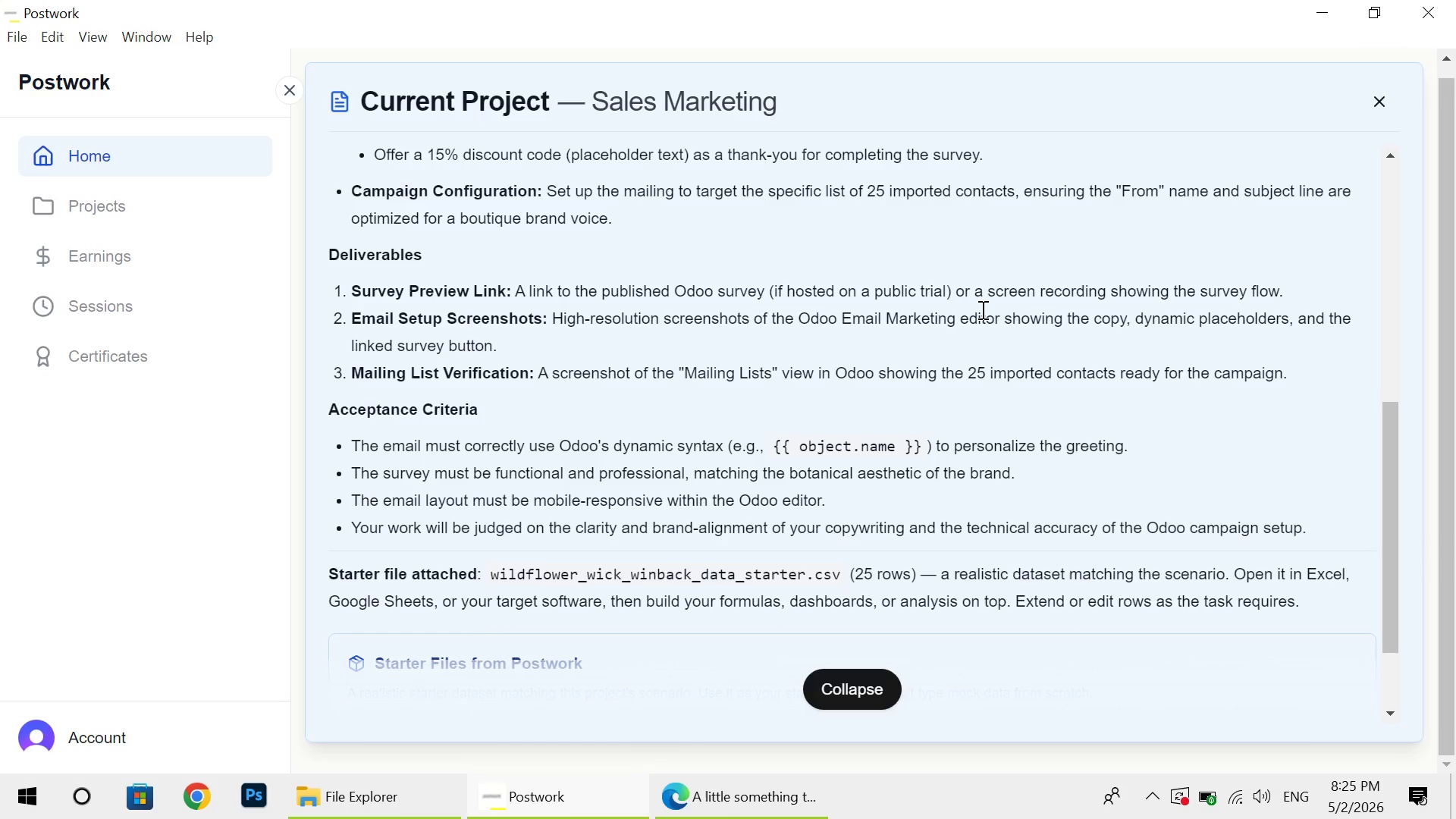 
left_click([545, 795])
 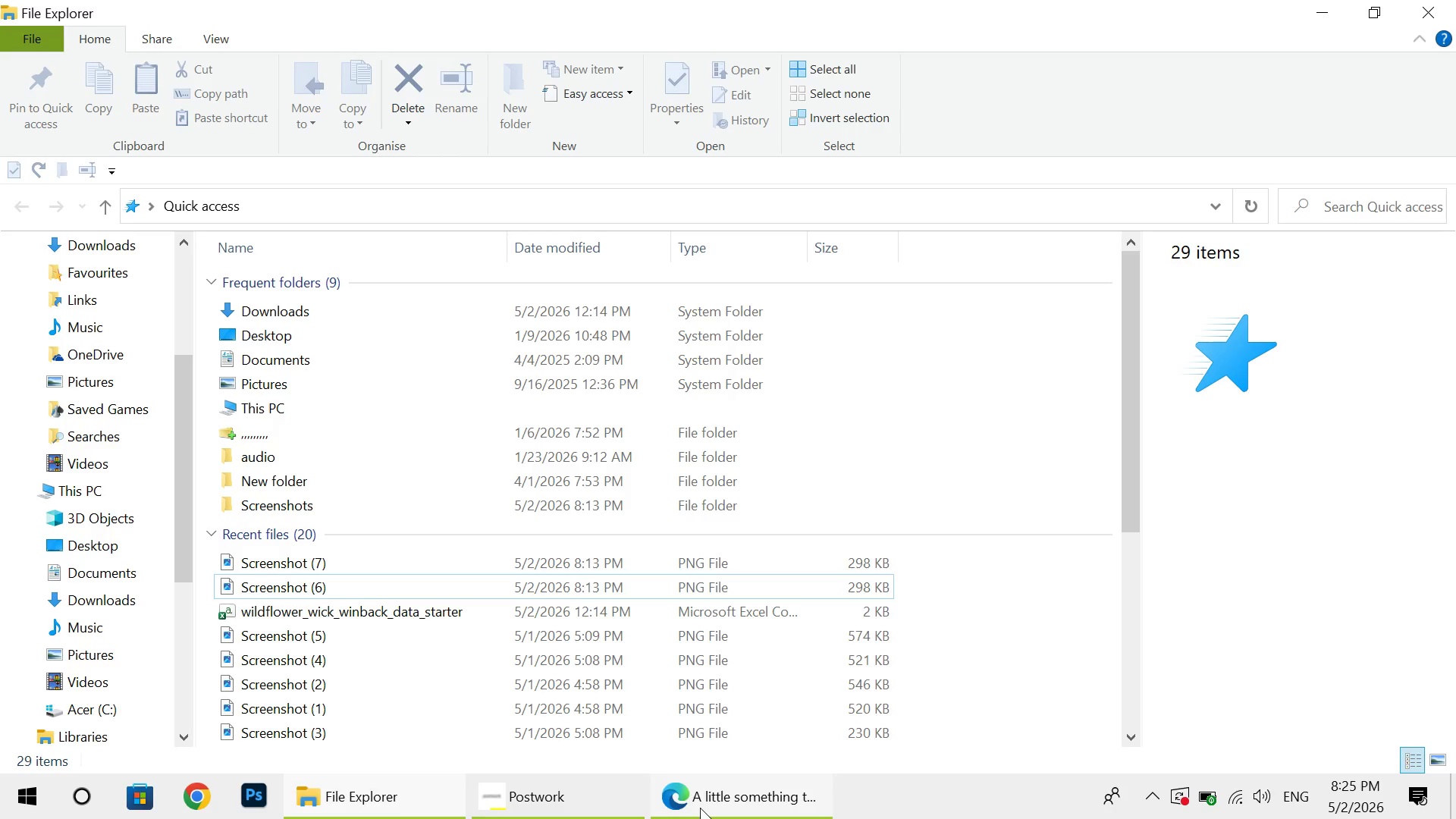 
left_click([700, 808])
 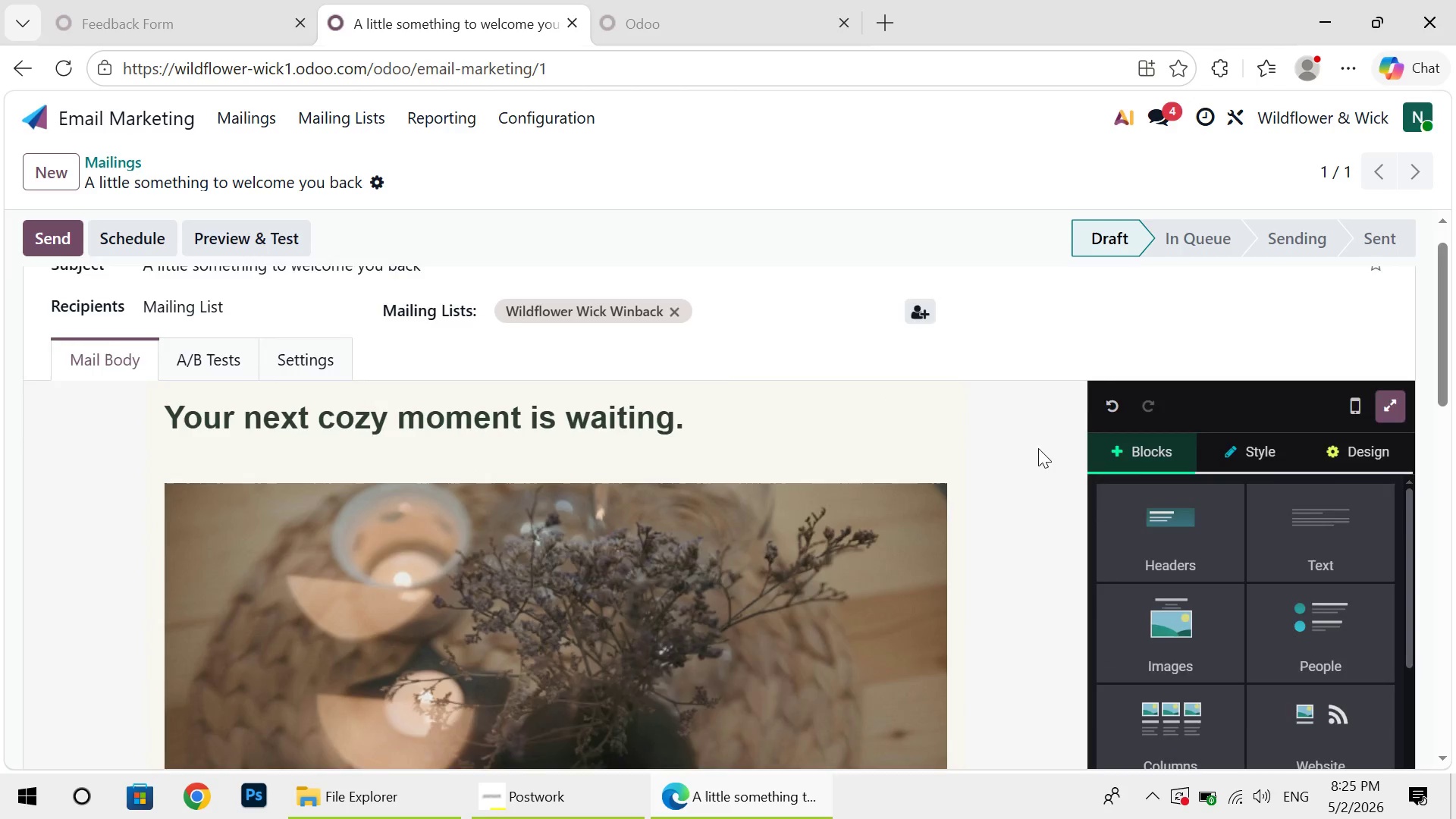 
wait(6.55)
 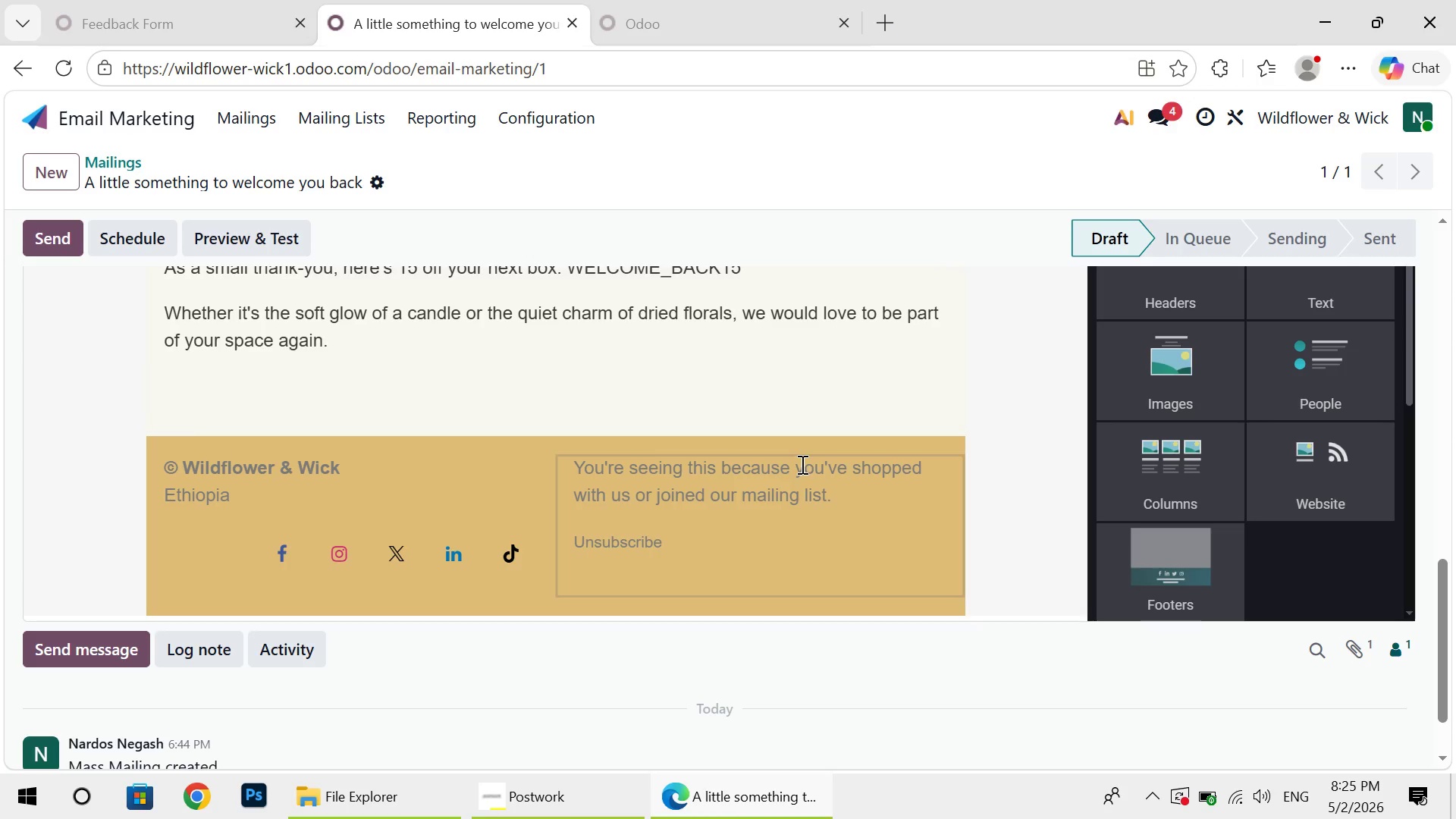 
left_click([1395, 439])
 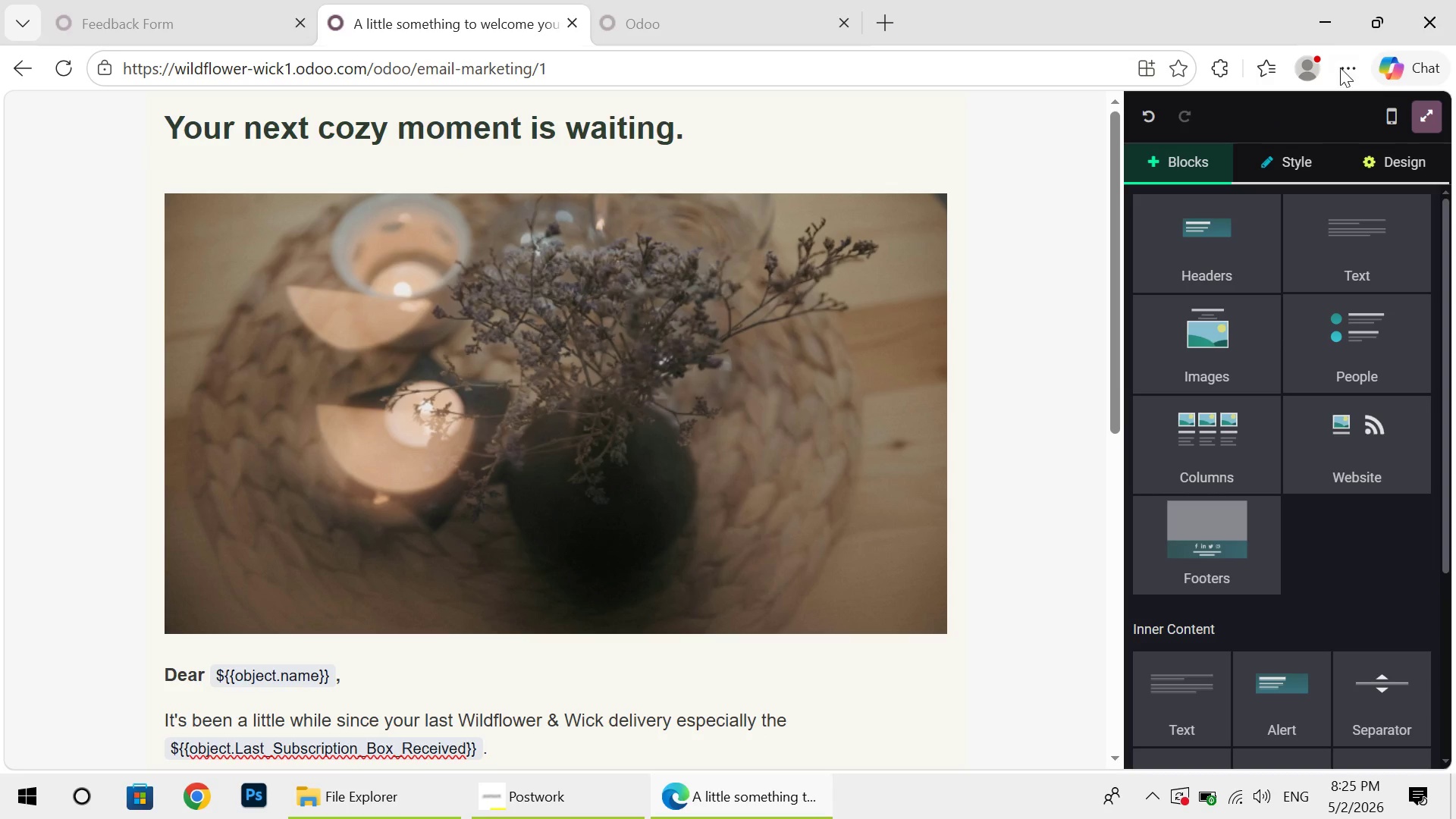 
left_click([1340, 69])
 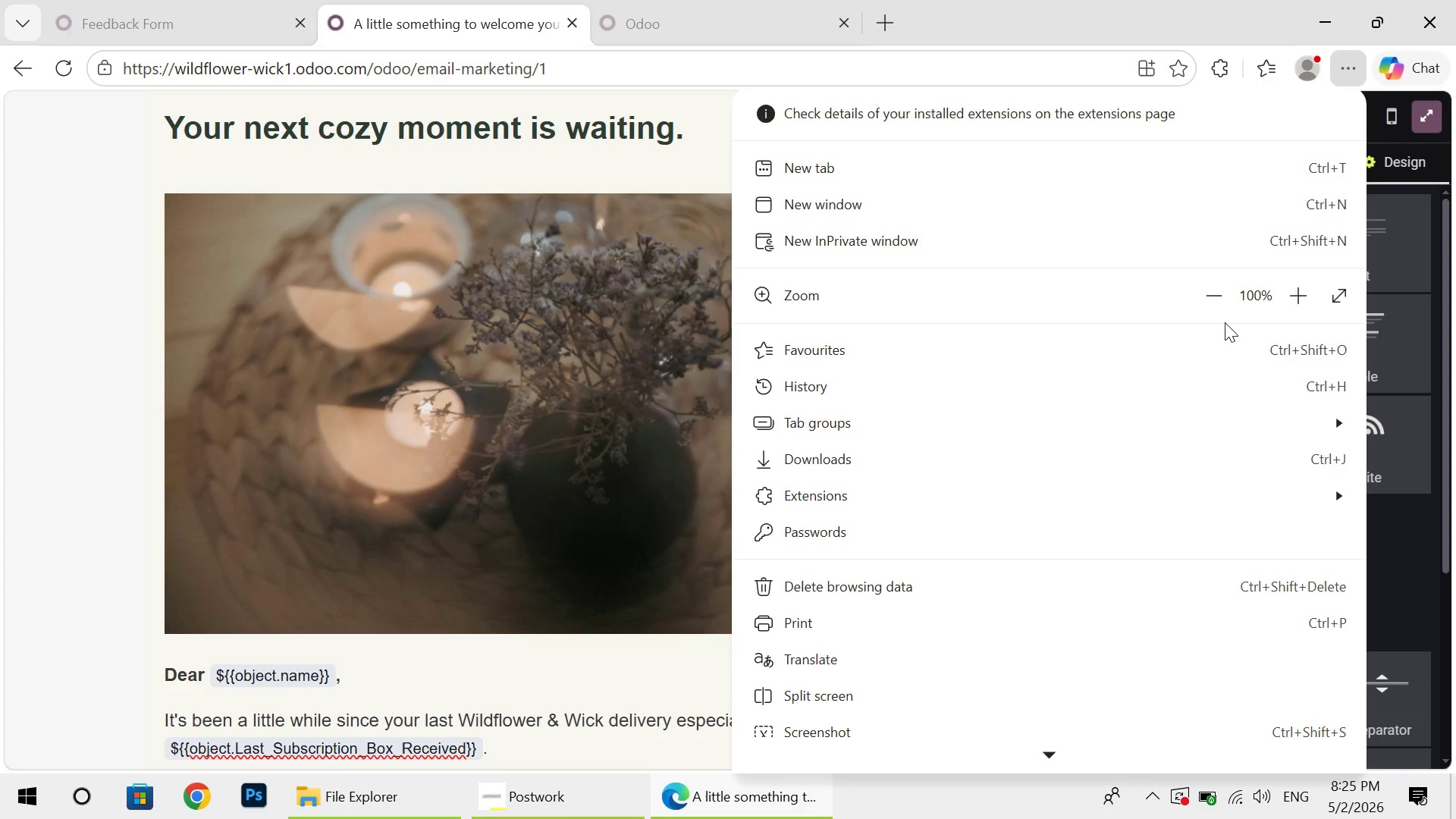 
left_click([1212, 306])
 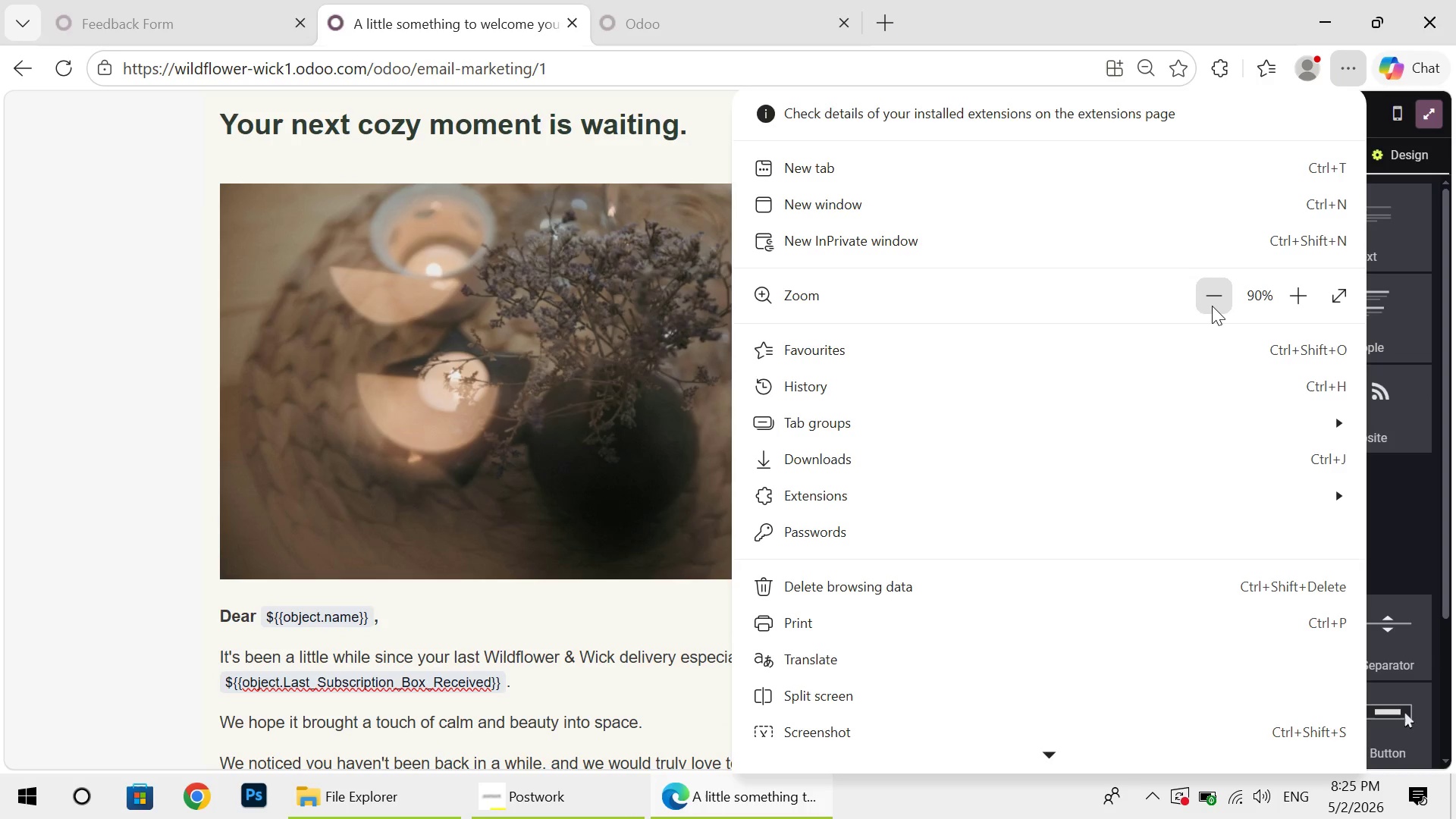 
left_click([1212, 306])